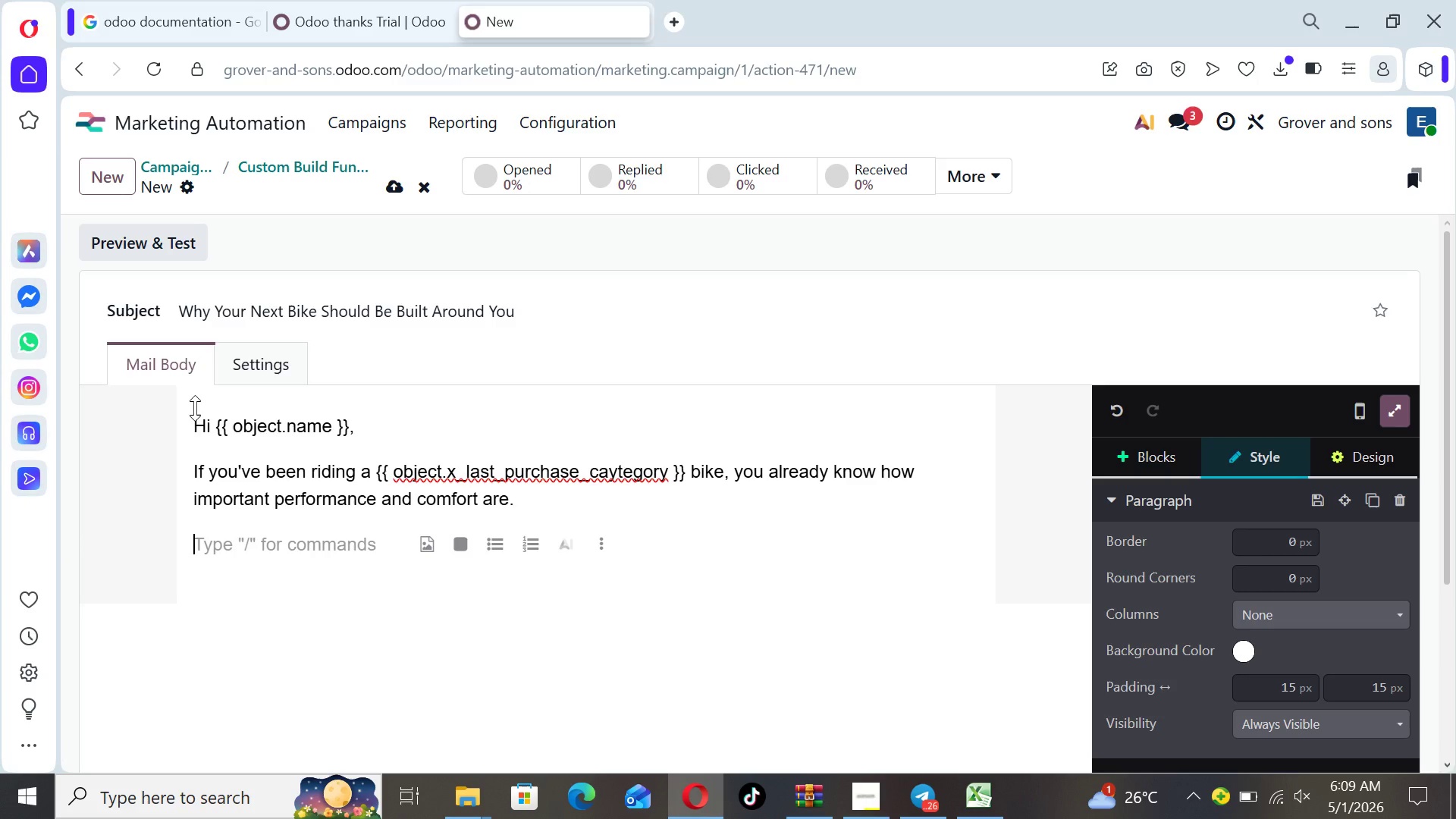 
type(But even the best )
 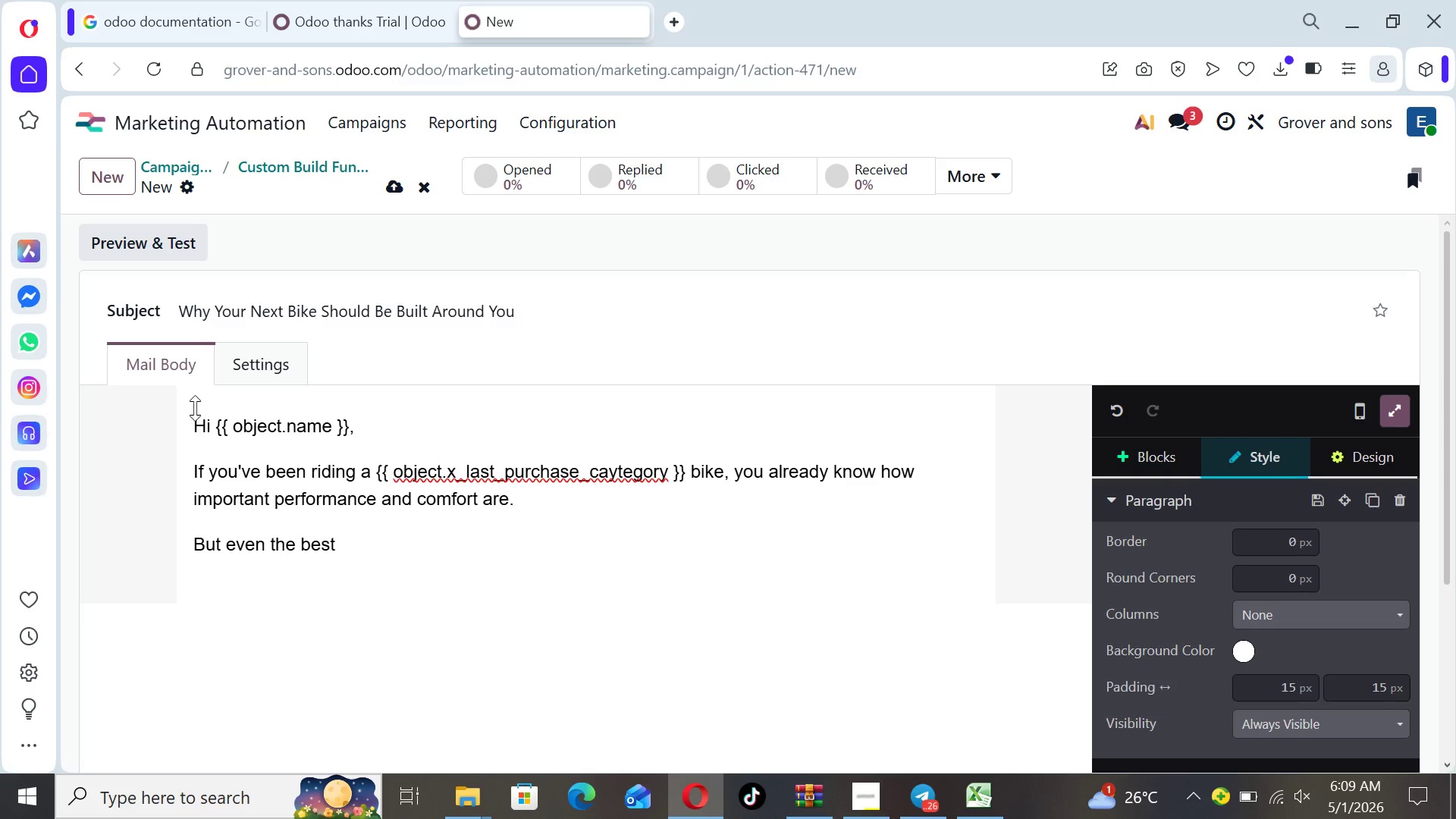 
type(off-the-shelf bikes )
 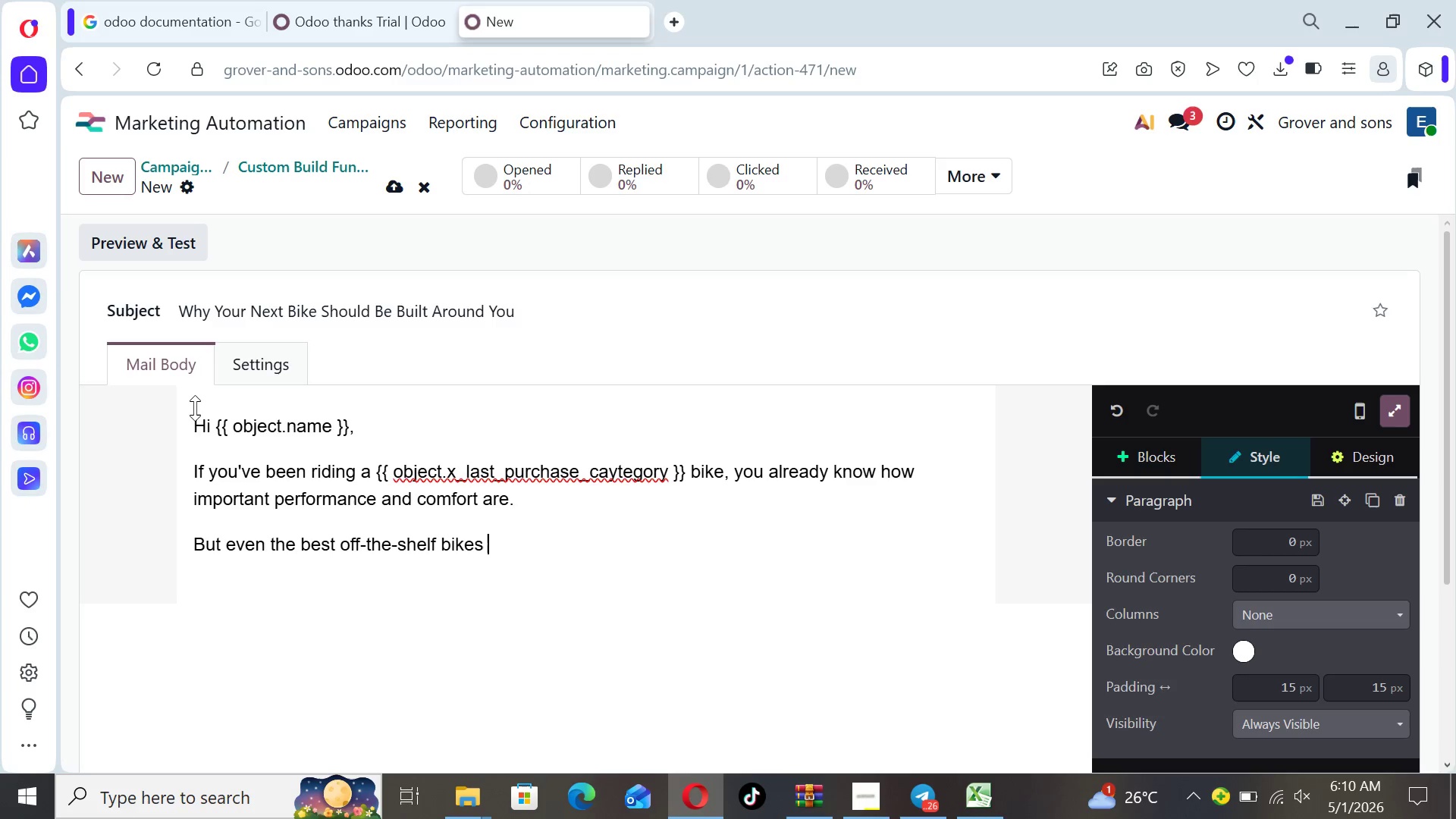 
type(are built for the average )
 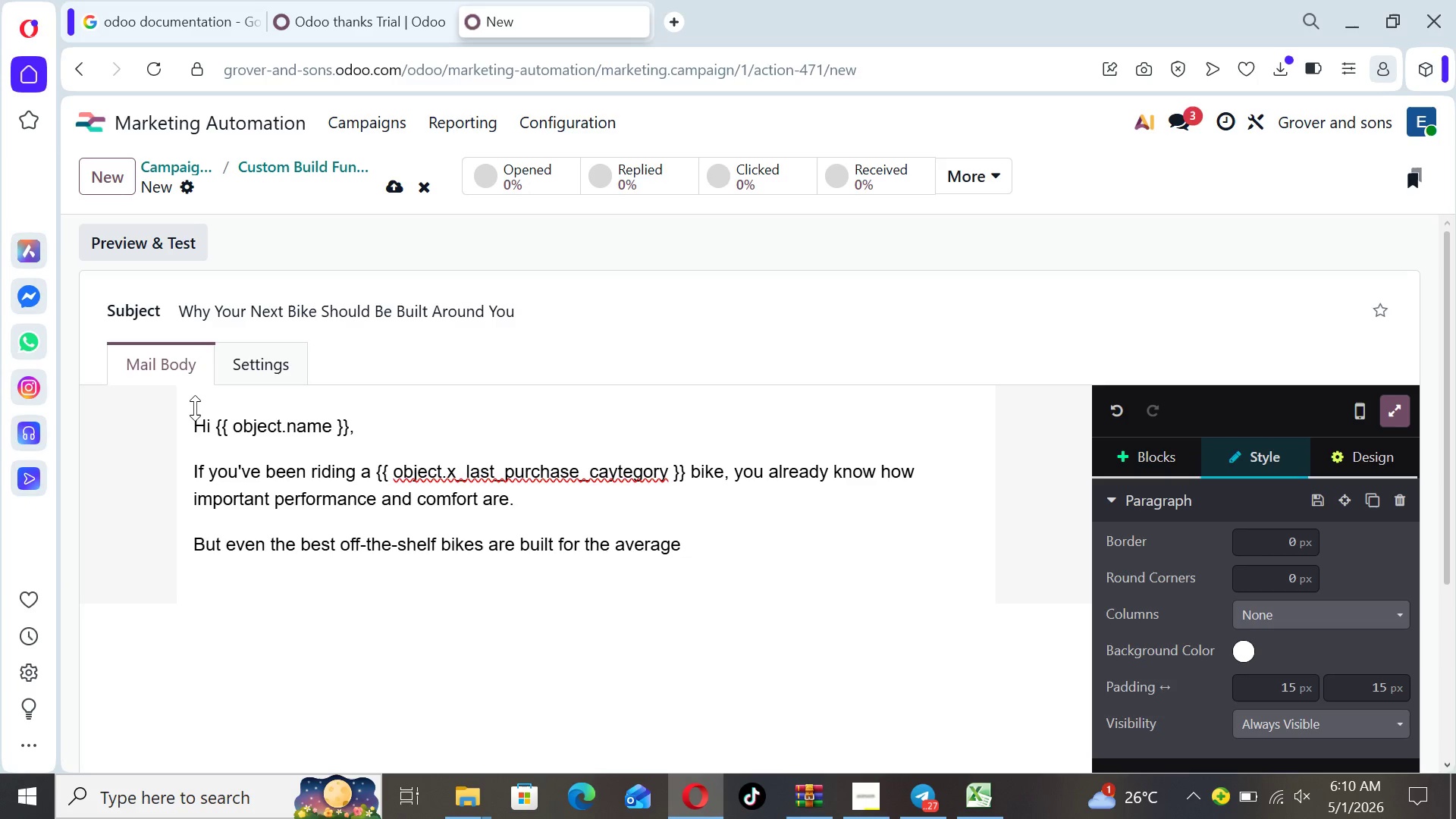 
type(rider--noyt)
key(Backspace)
type( you.)
 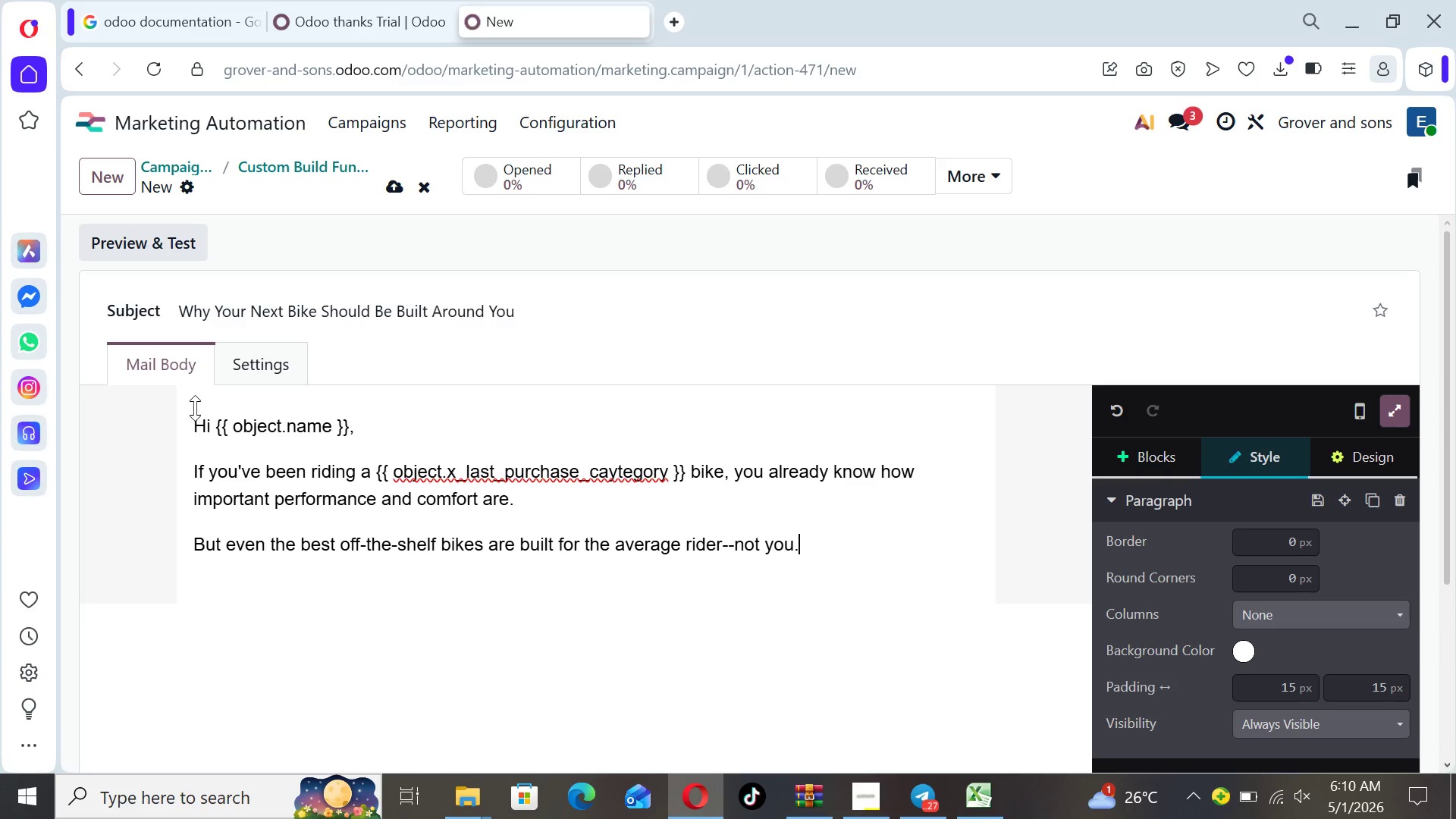 
key(Enter)
 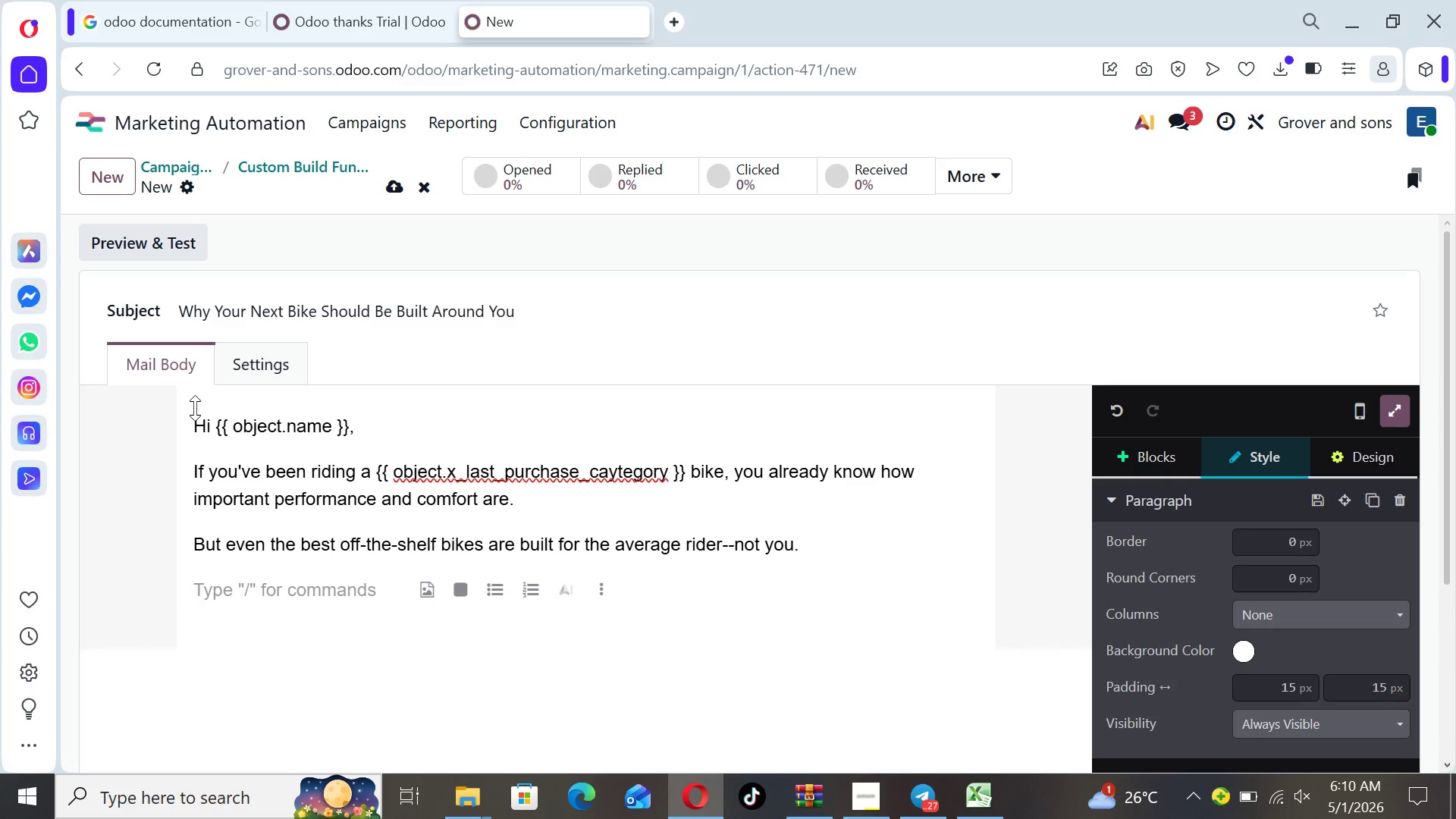 
type(A cusytom)
 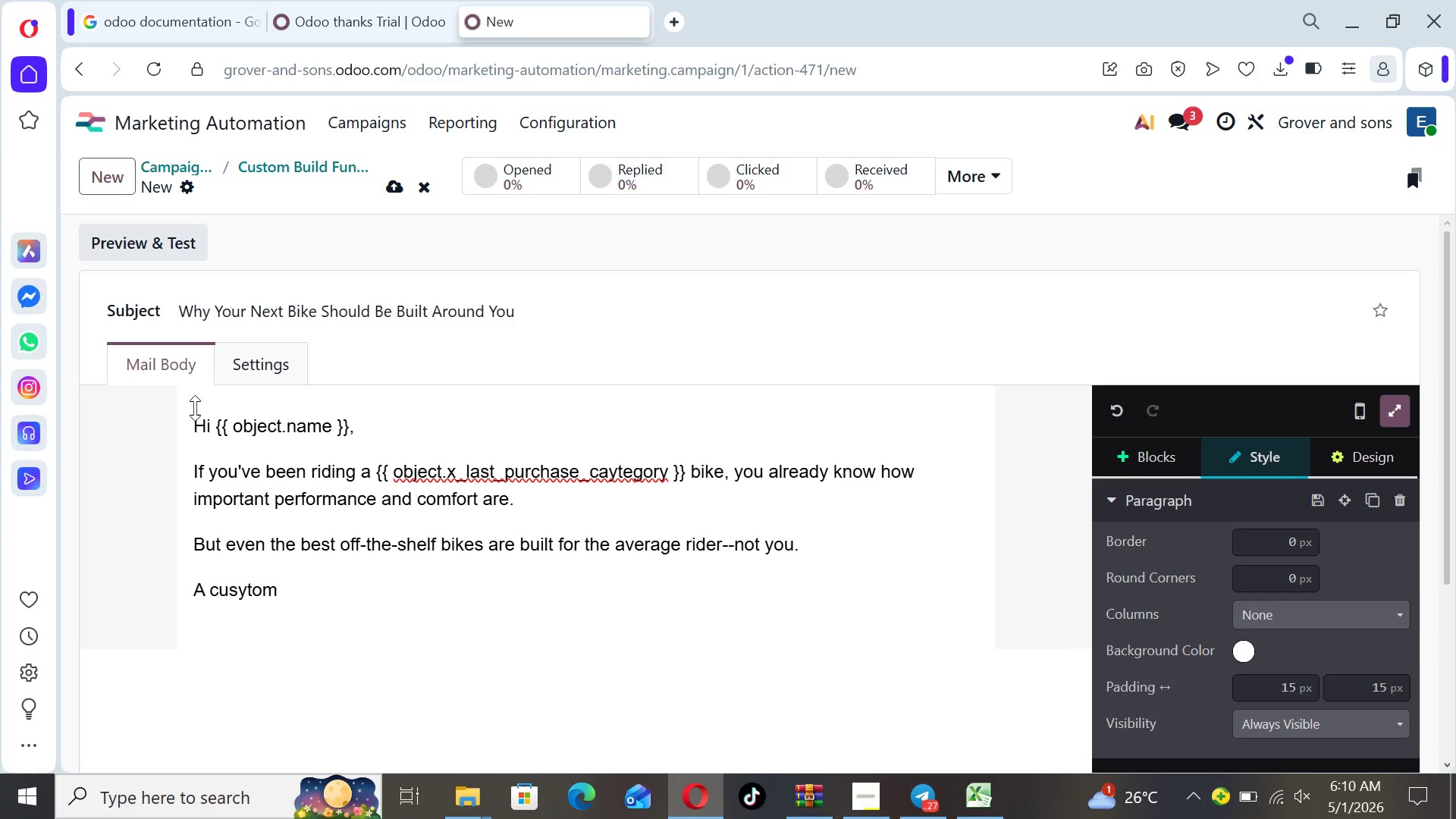 
key(Alt+AltRight)
 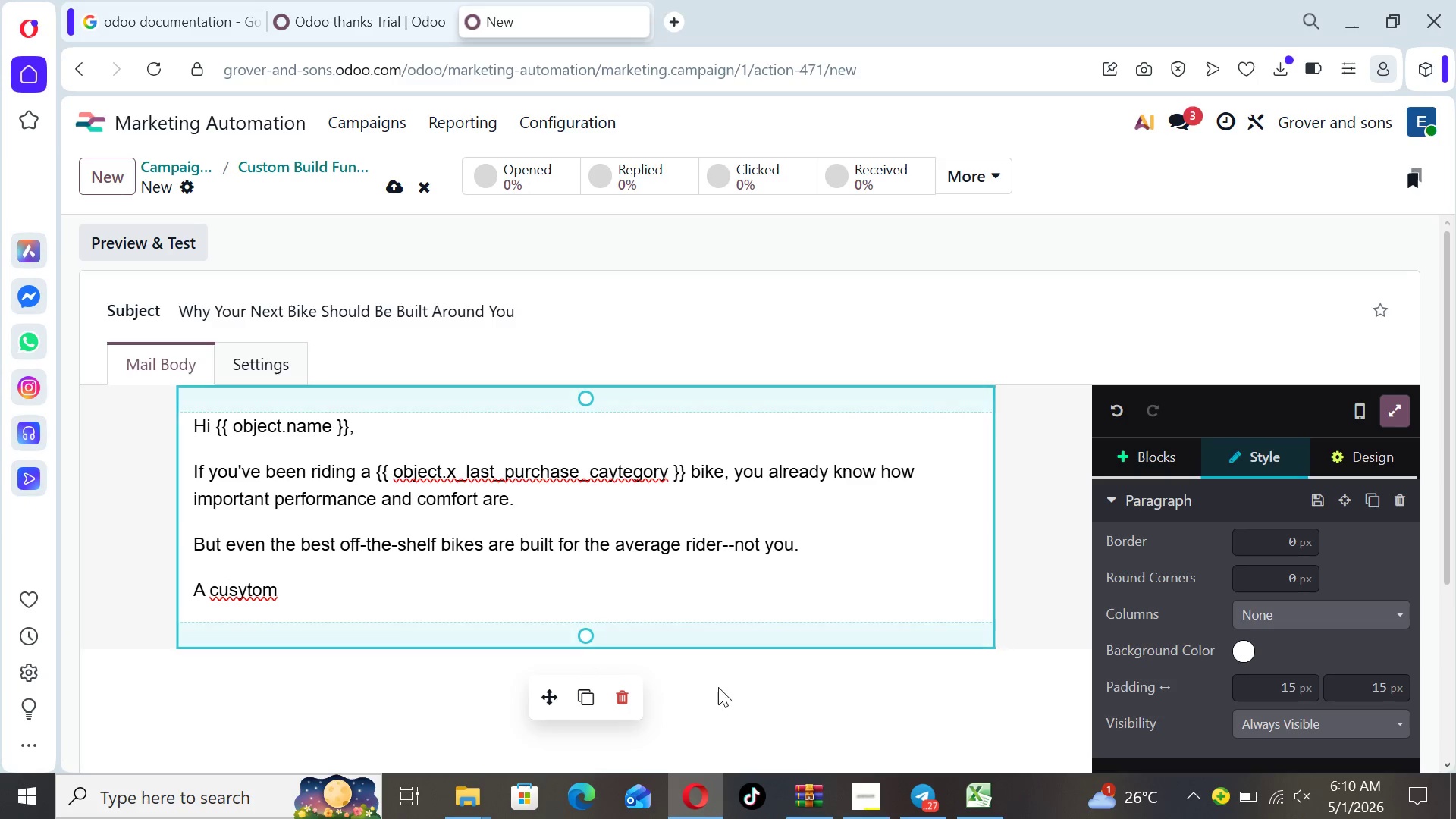 
left_click([857, 793])